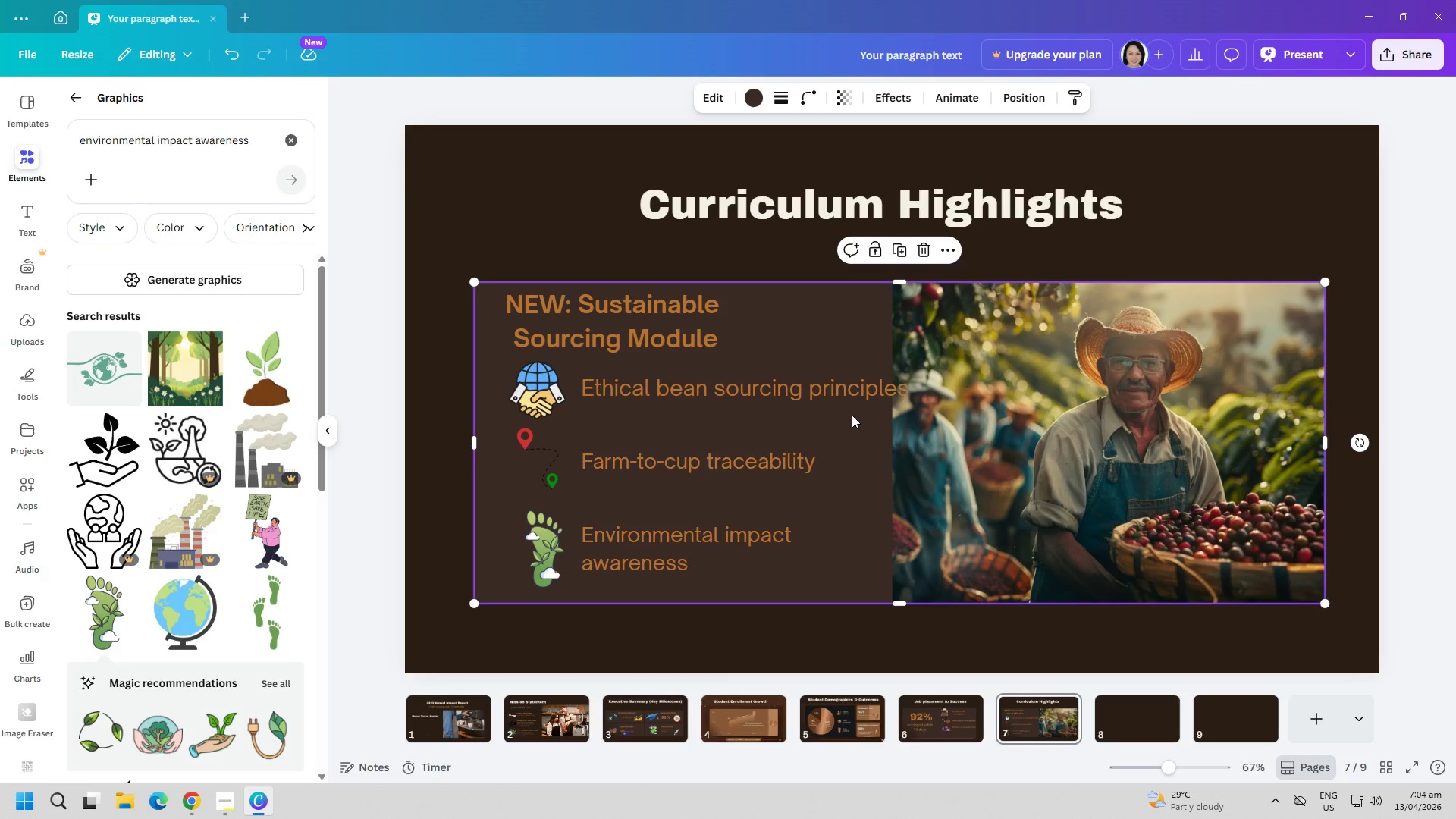 
left_click([880, 388])
 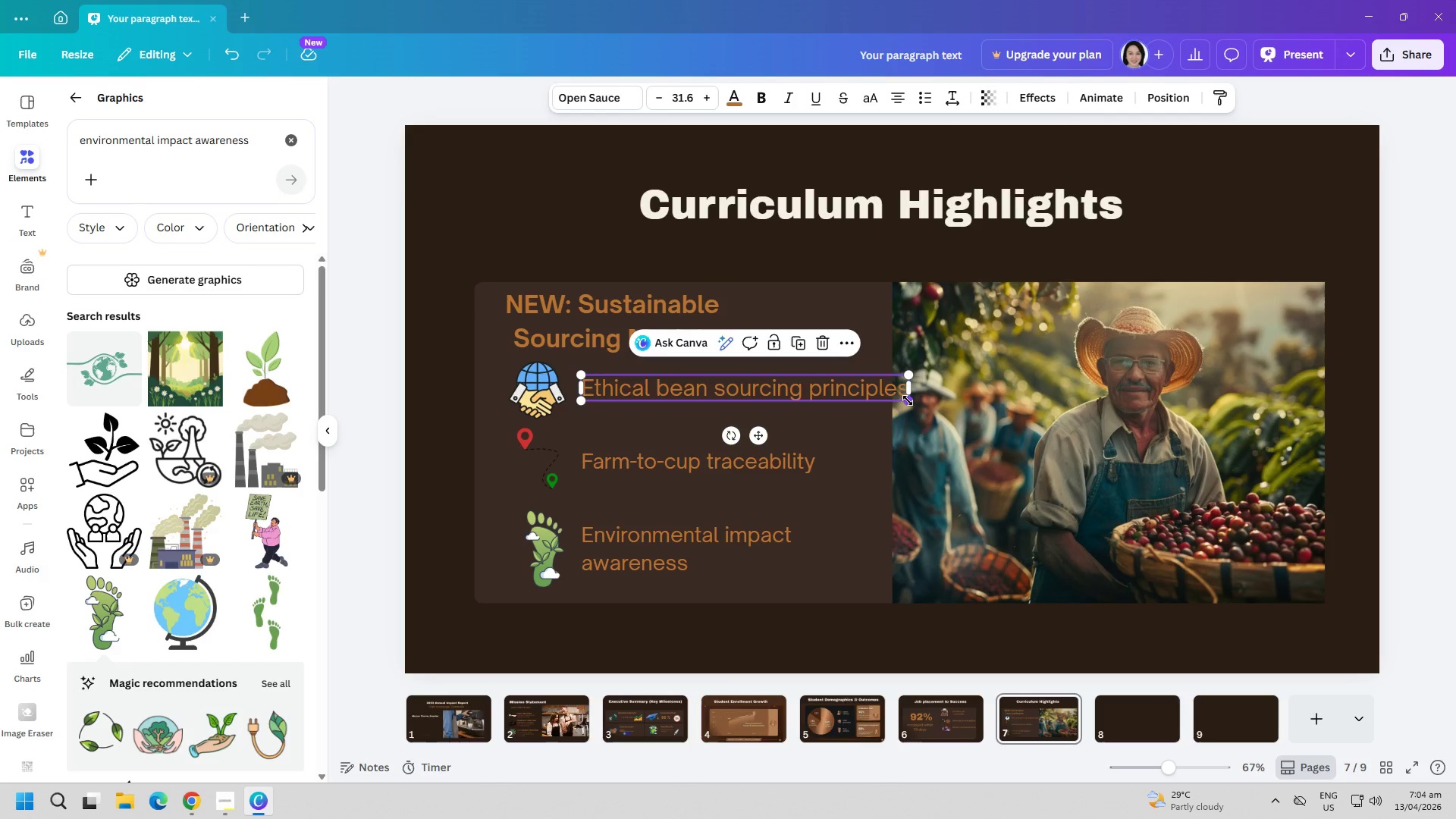 
left_click_drag(start_coordinate=[909, 400], to_coordinate=[884, 400])